 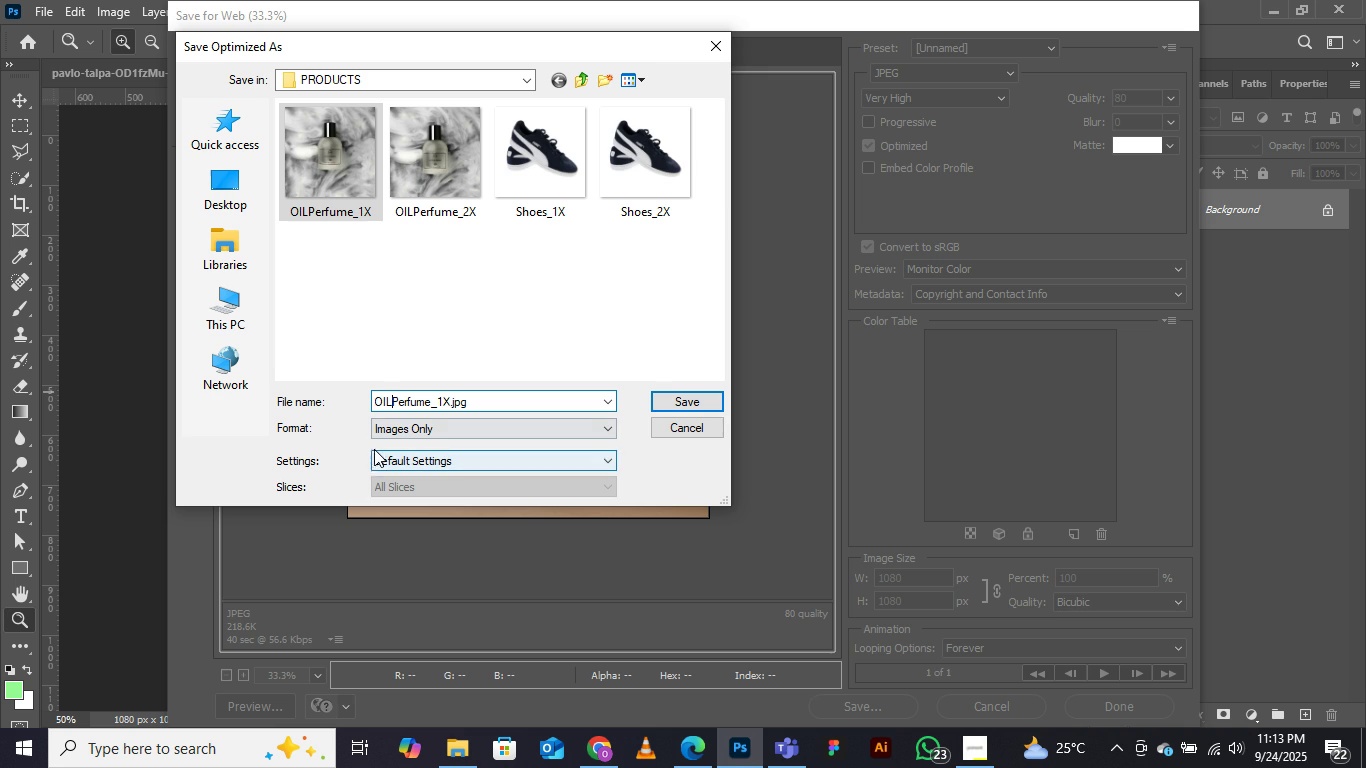 
key(Backspace)
 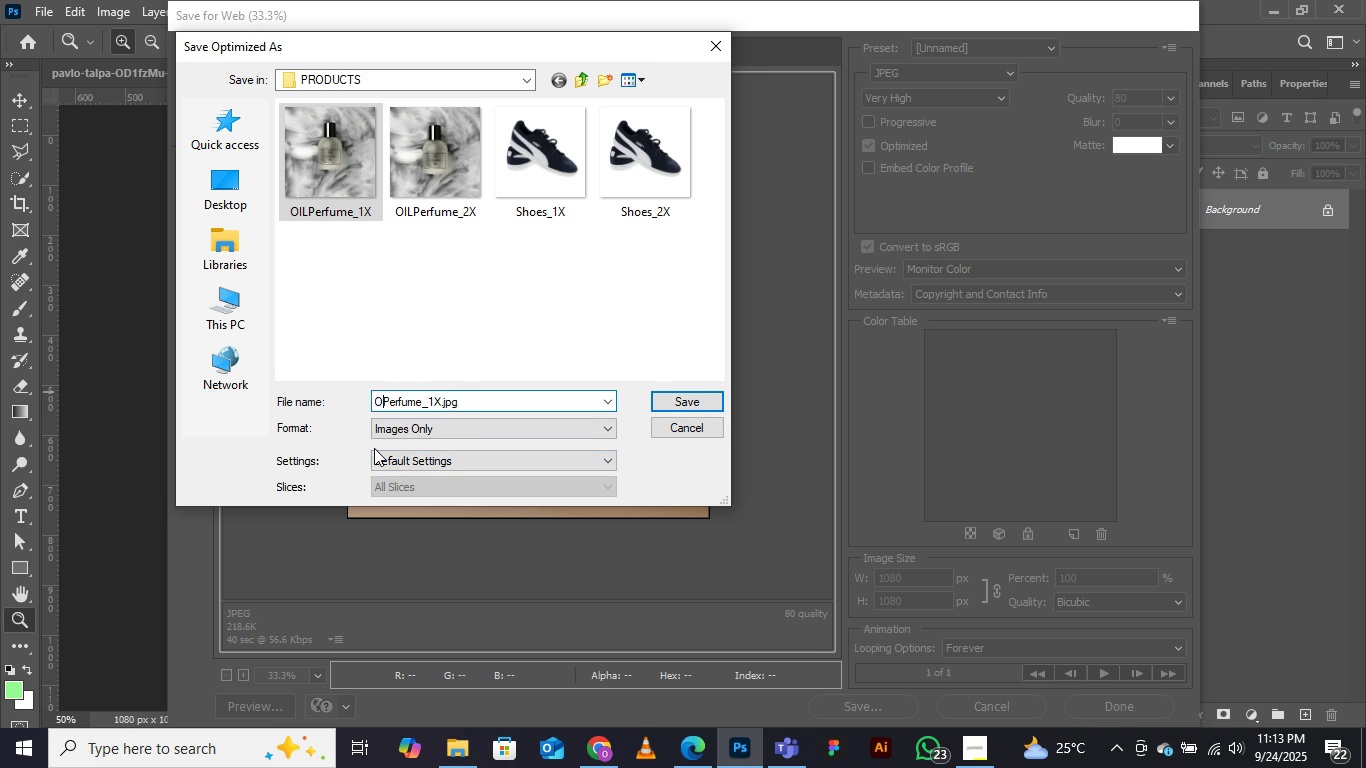 
key(Backspace)
 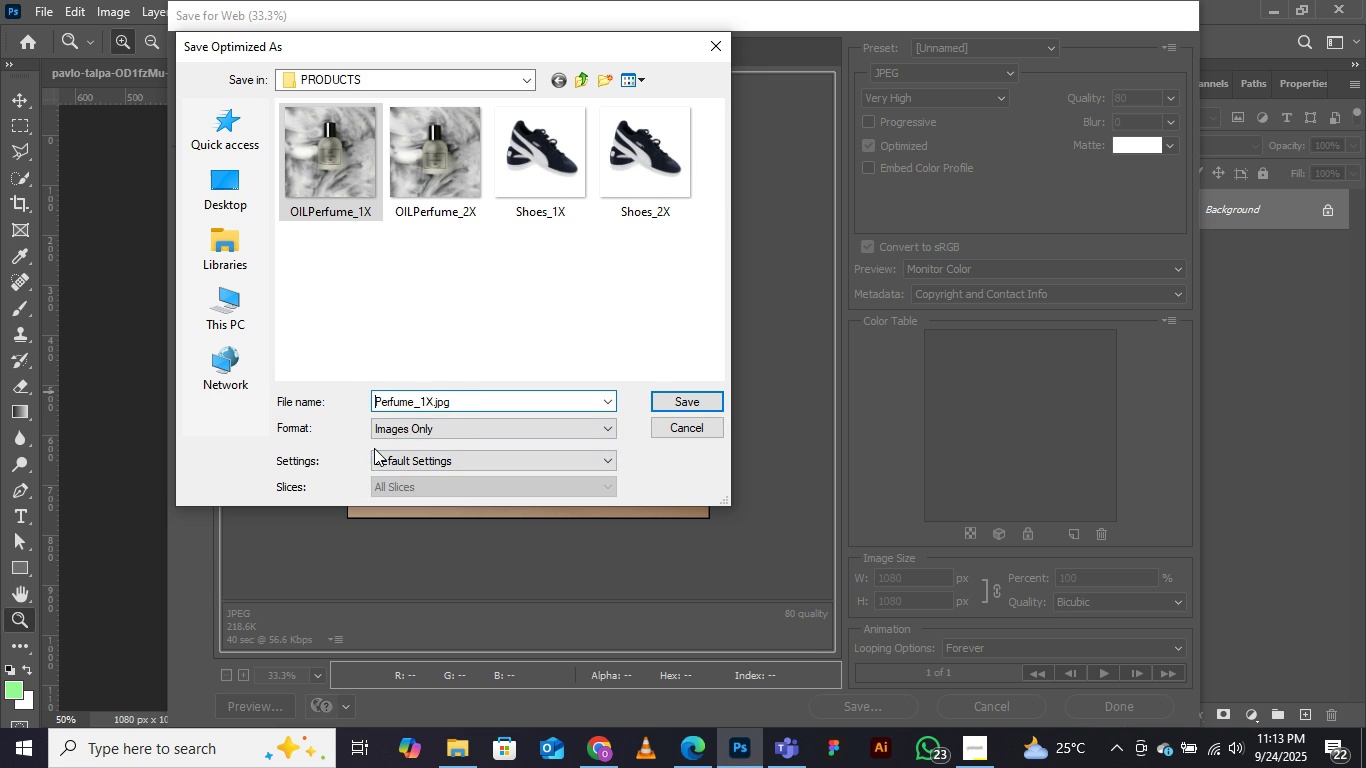 
key(Backspace)
 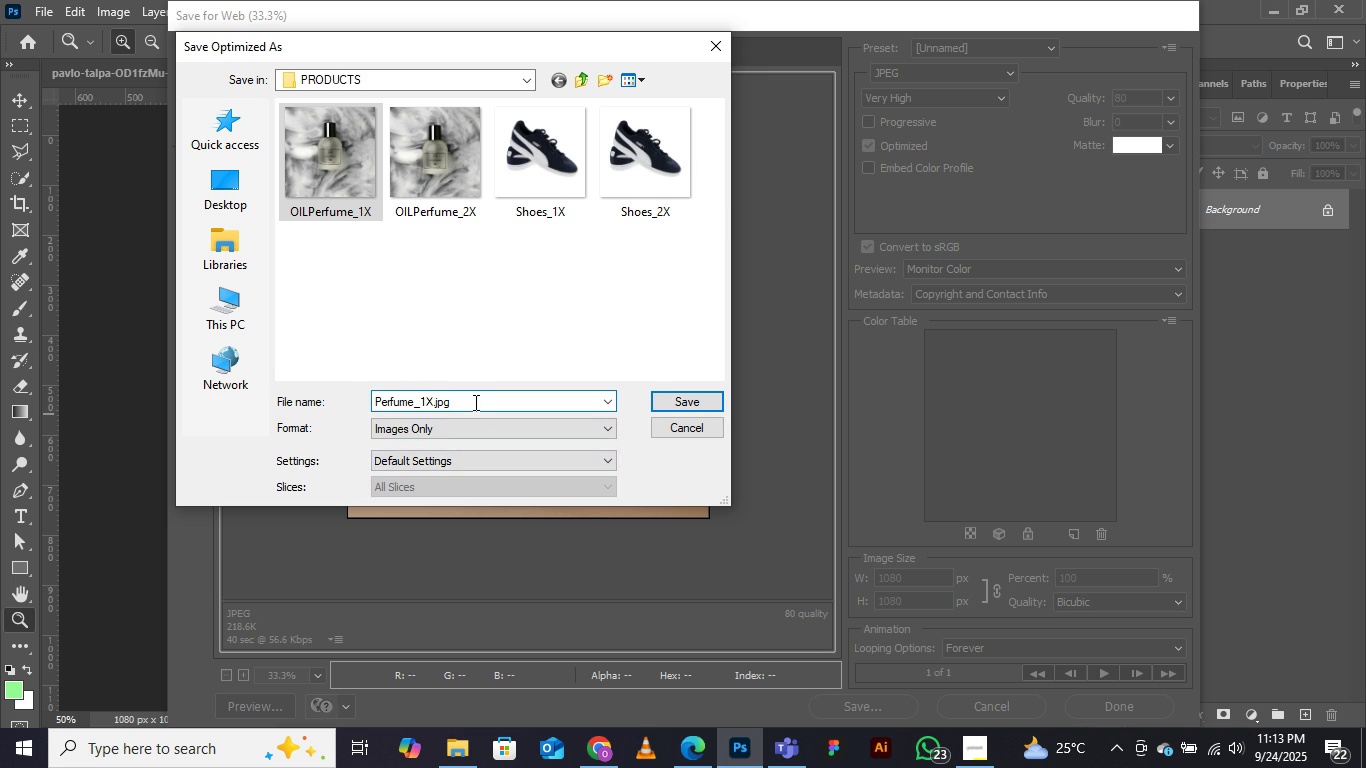 
left_click([474, 402])
 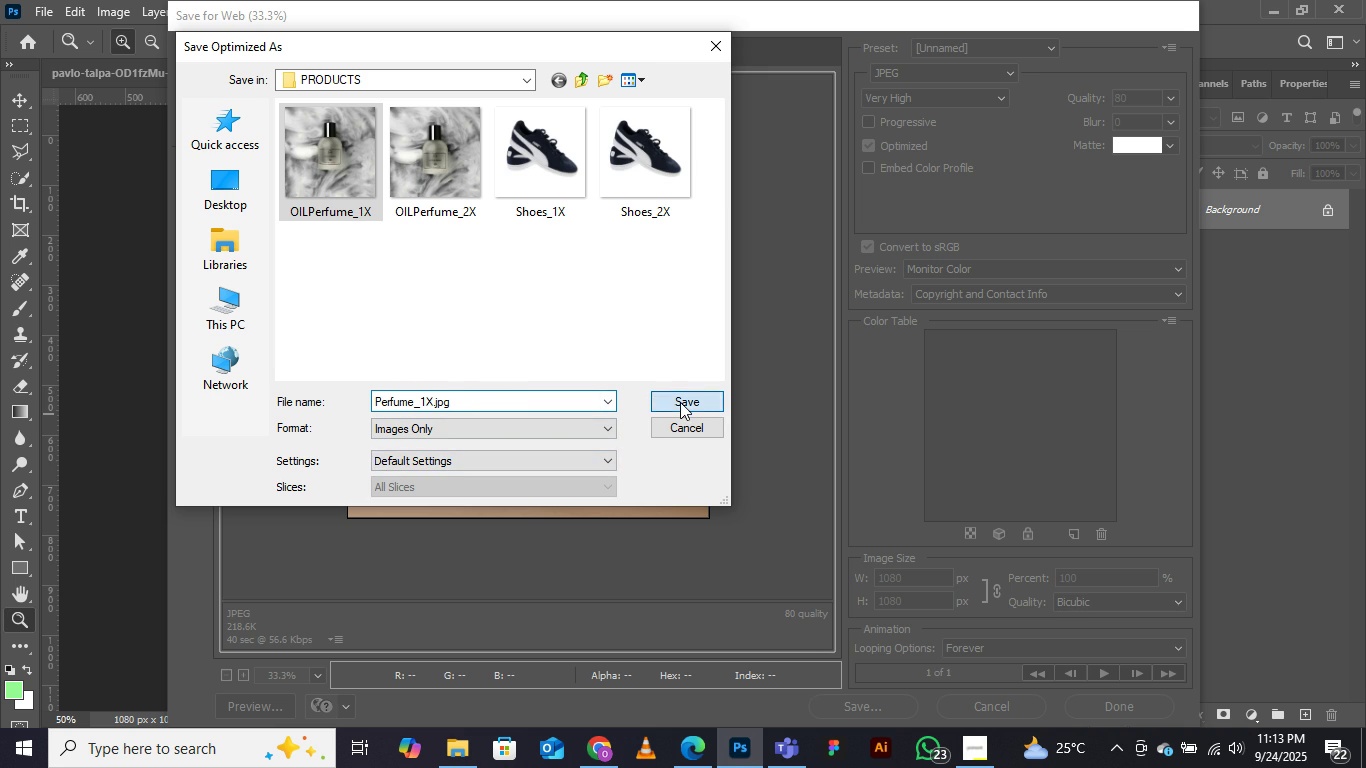 
left_click([680, 402])
 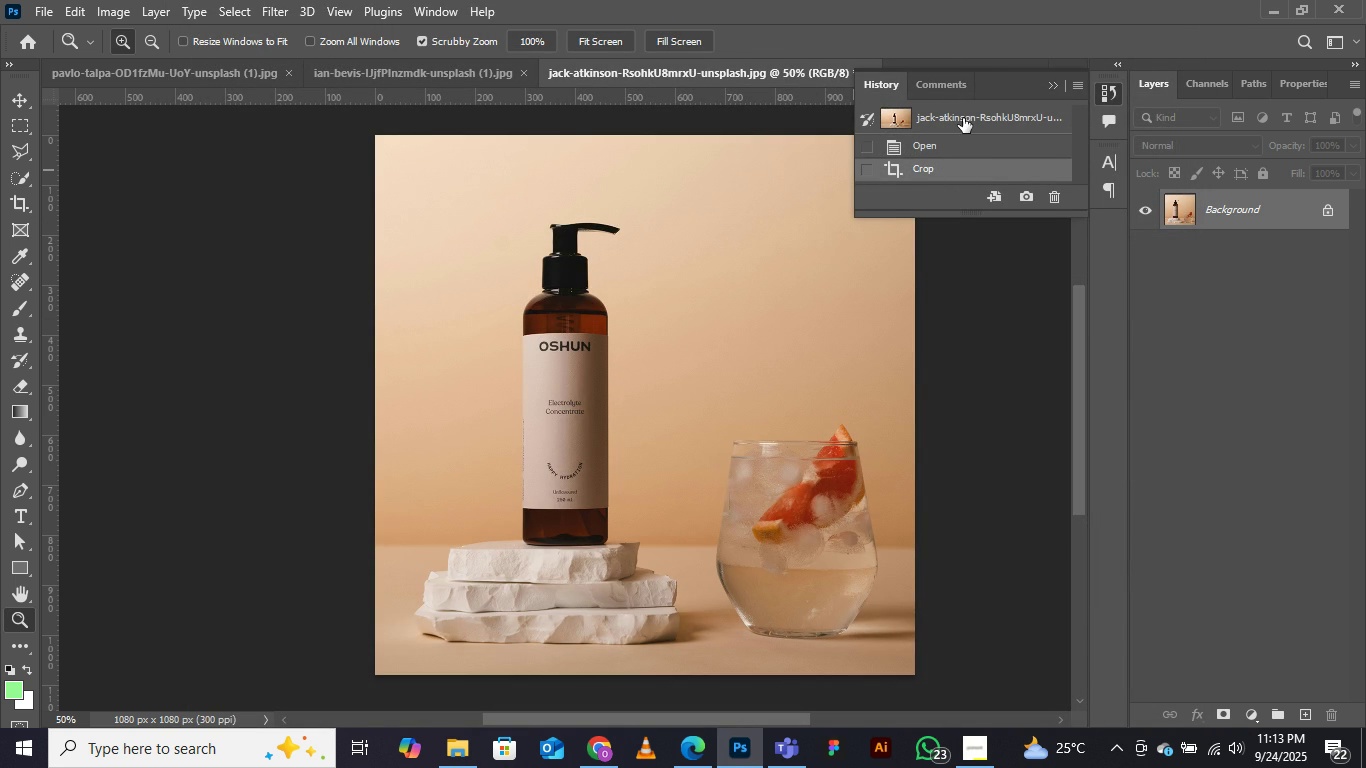 
left_click([963, 118])